 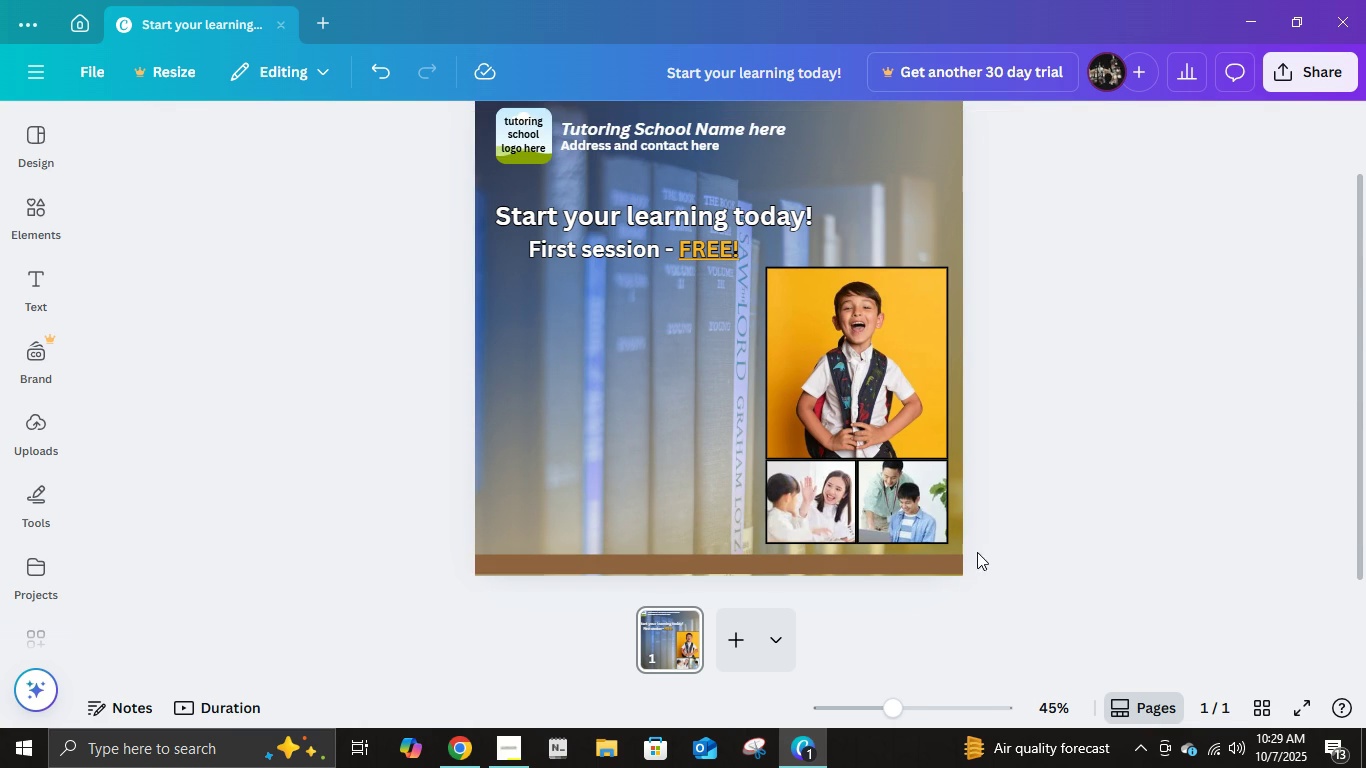 
left_click([845, 574])
 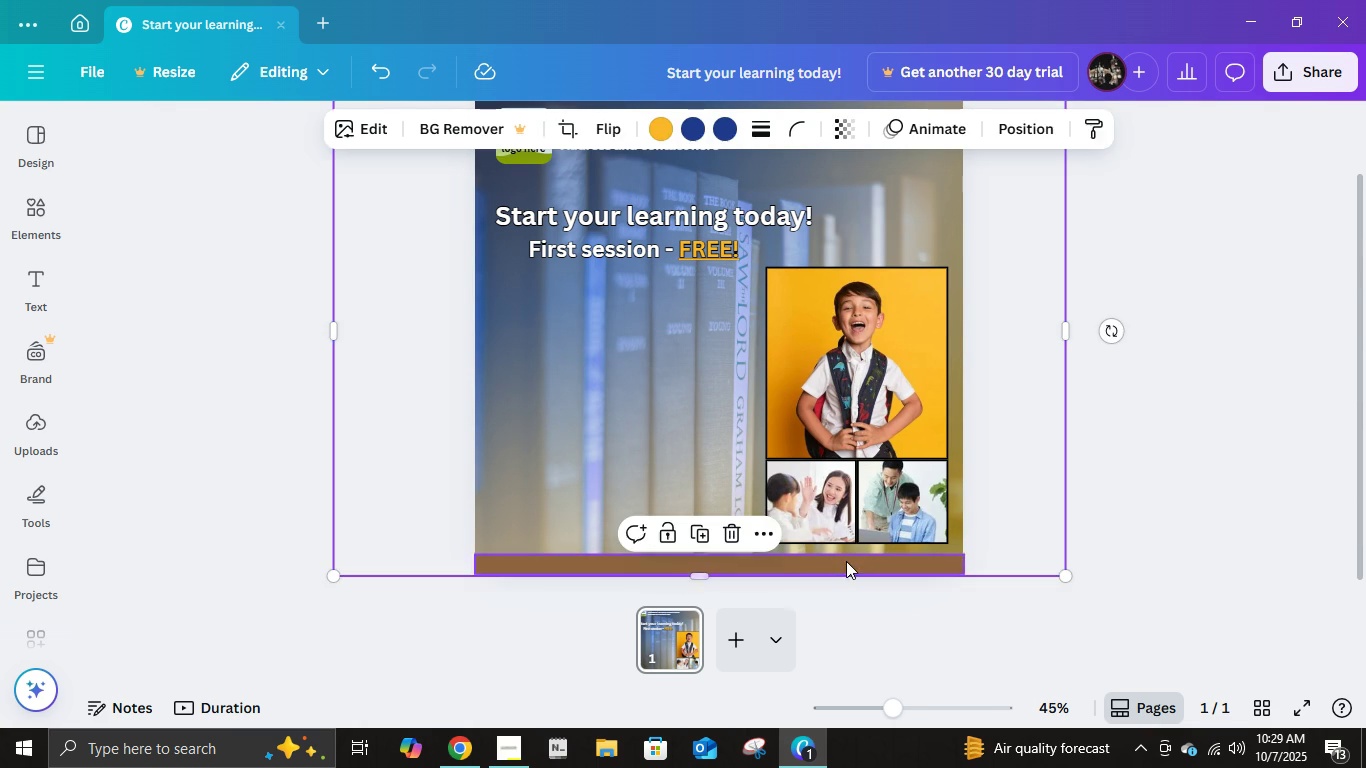 
left_click([846, 561])
 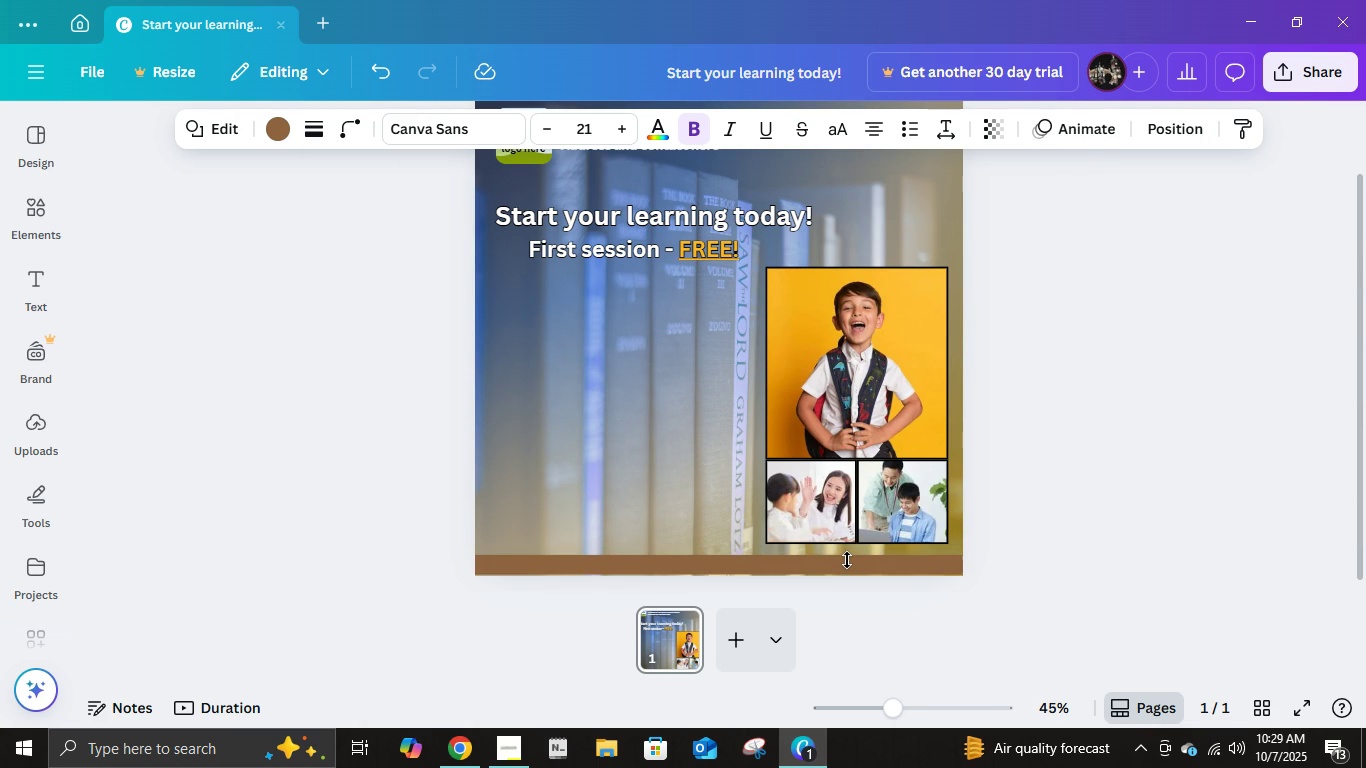 
key(ArrowDown)
 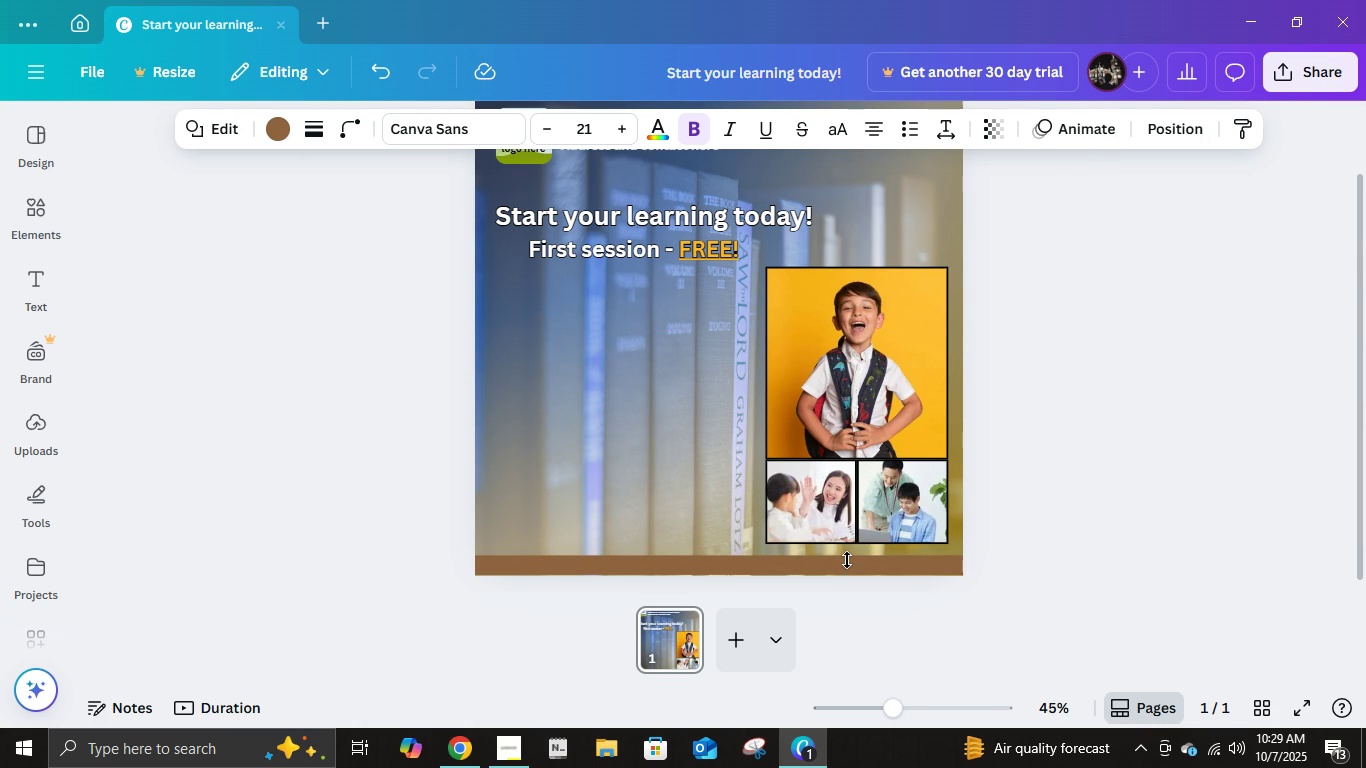 
key(ArrowDown)
 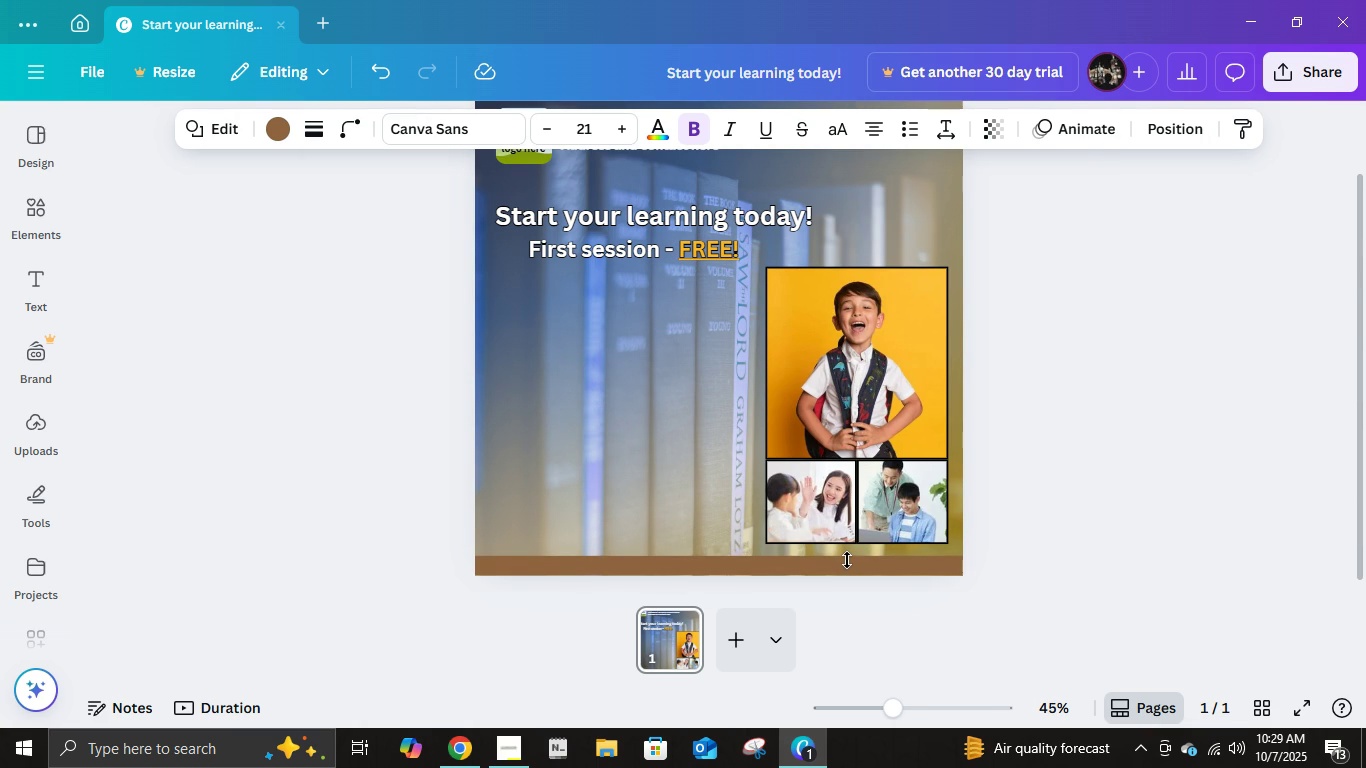 
key(ArrowDown)
 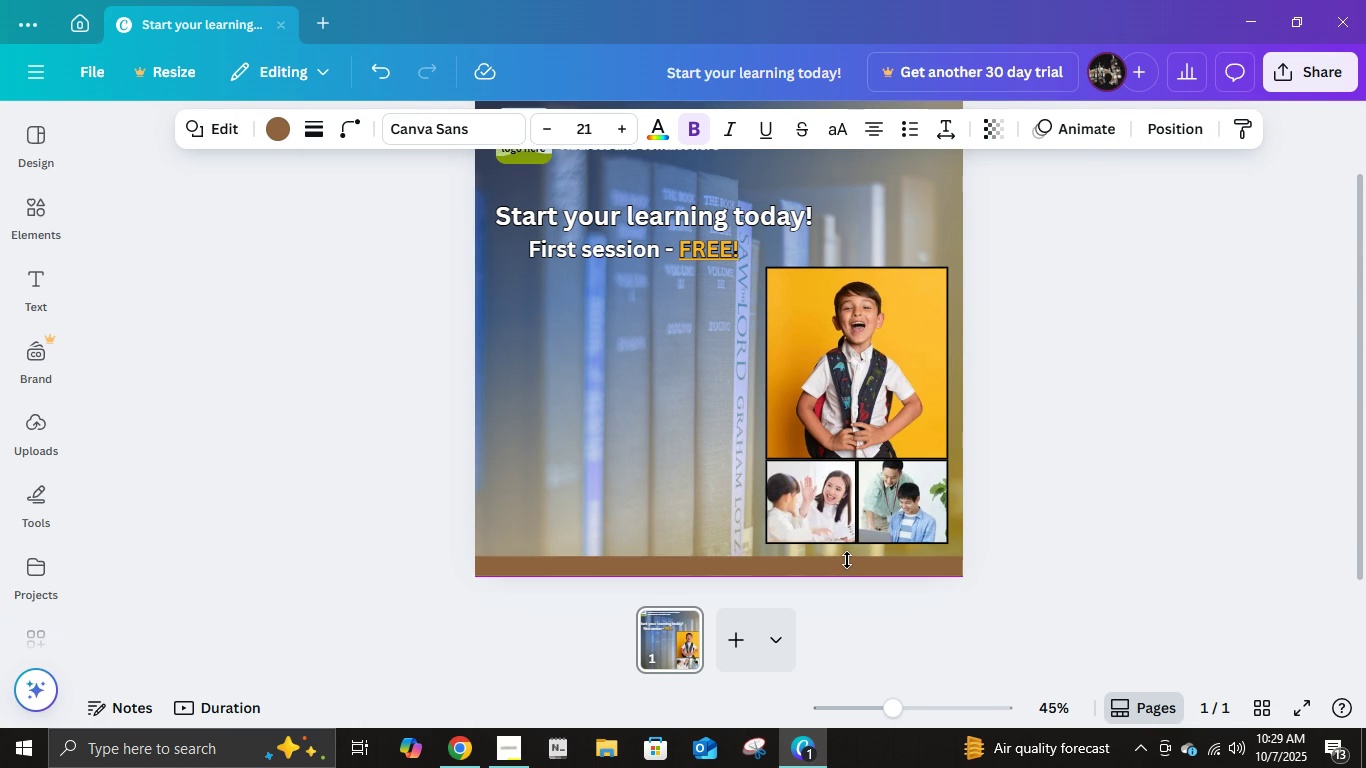 
key(ArrowDown)
 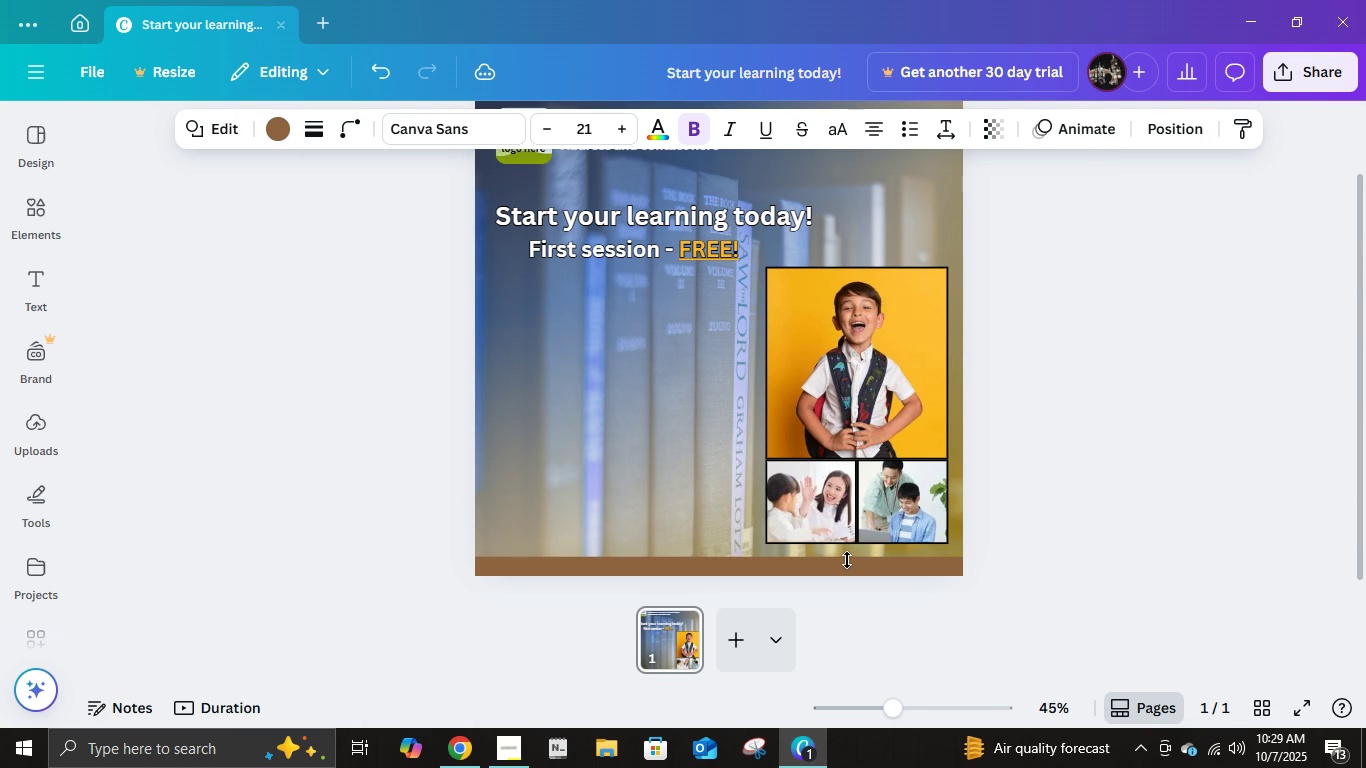 
key(ArrowDown)
 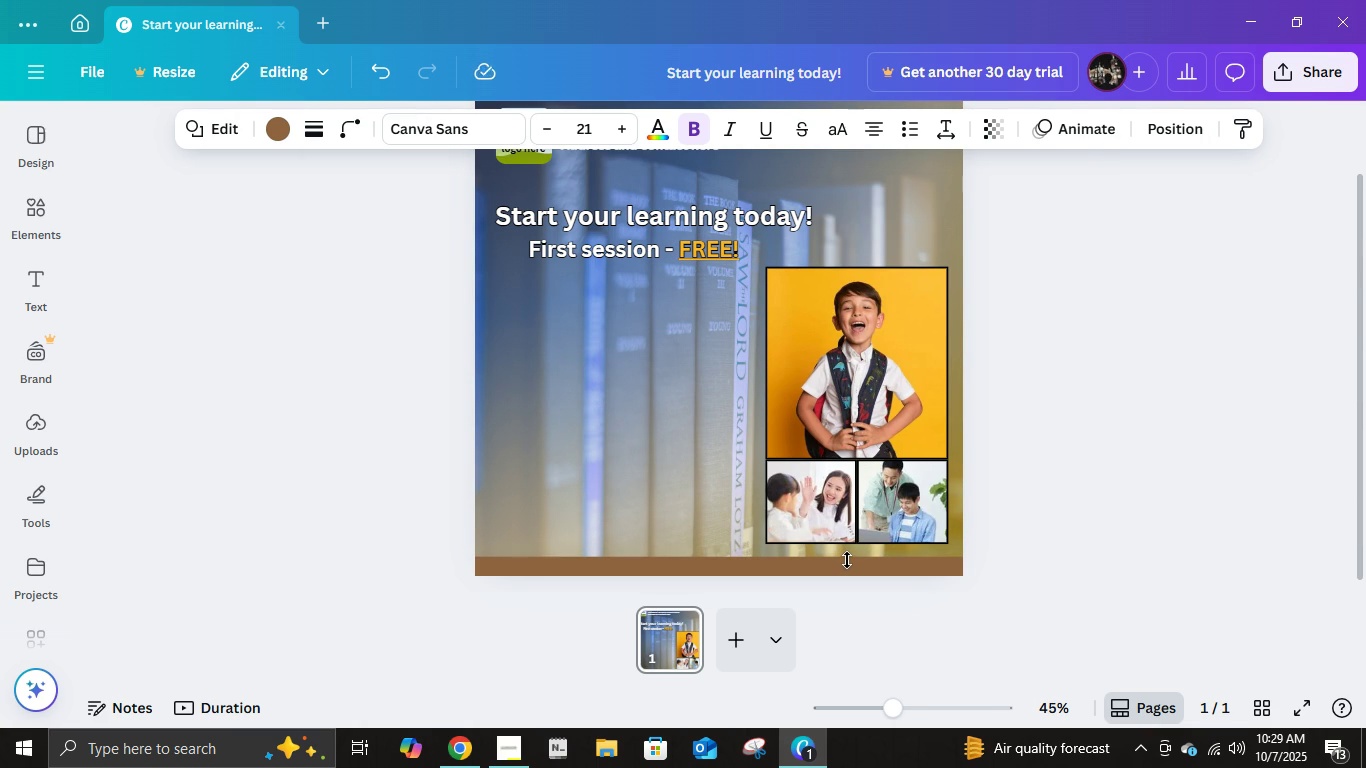 
key(ArrowUp)
 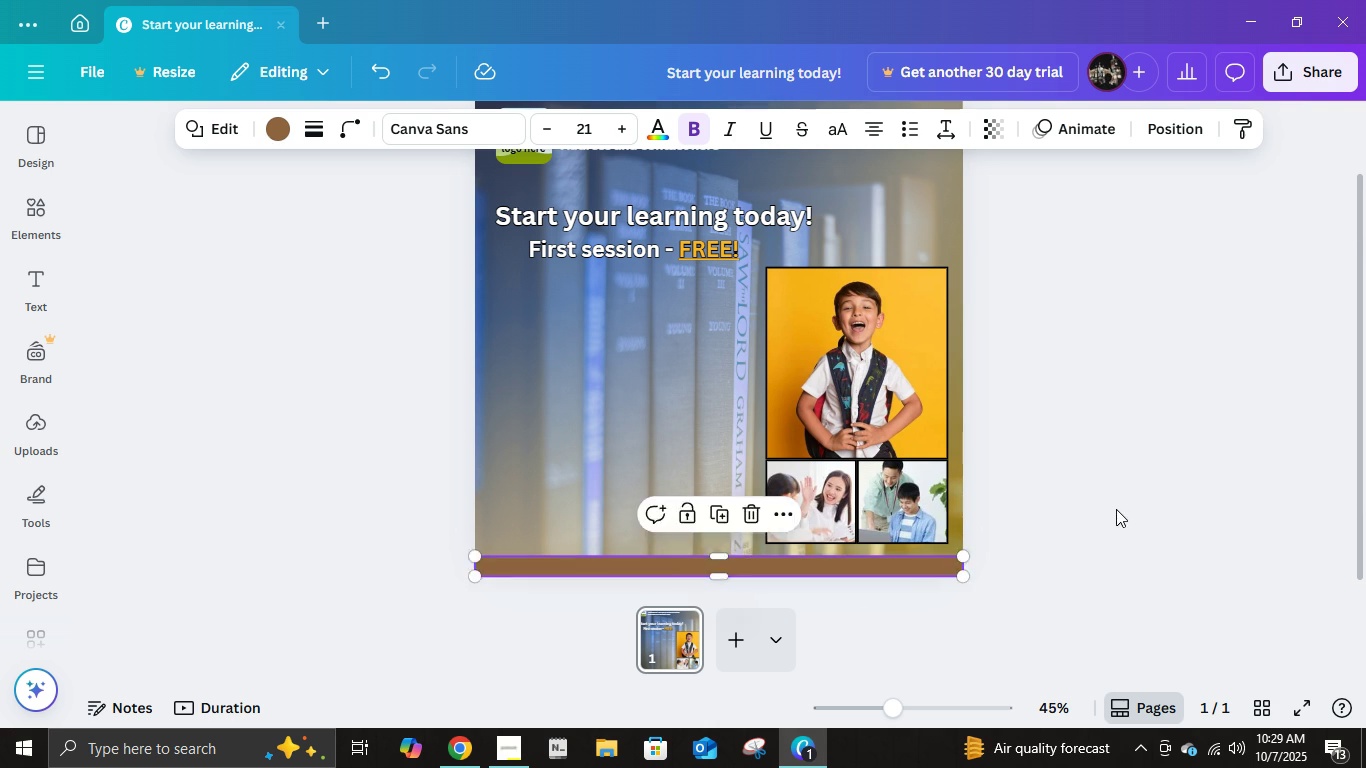 
left_click([1116, 509])
 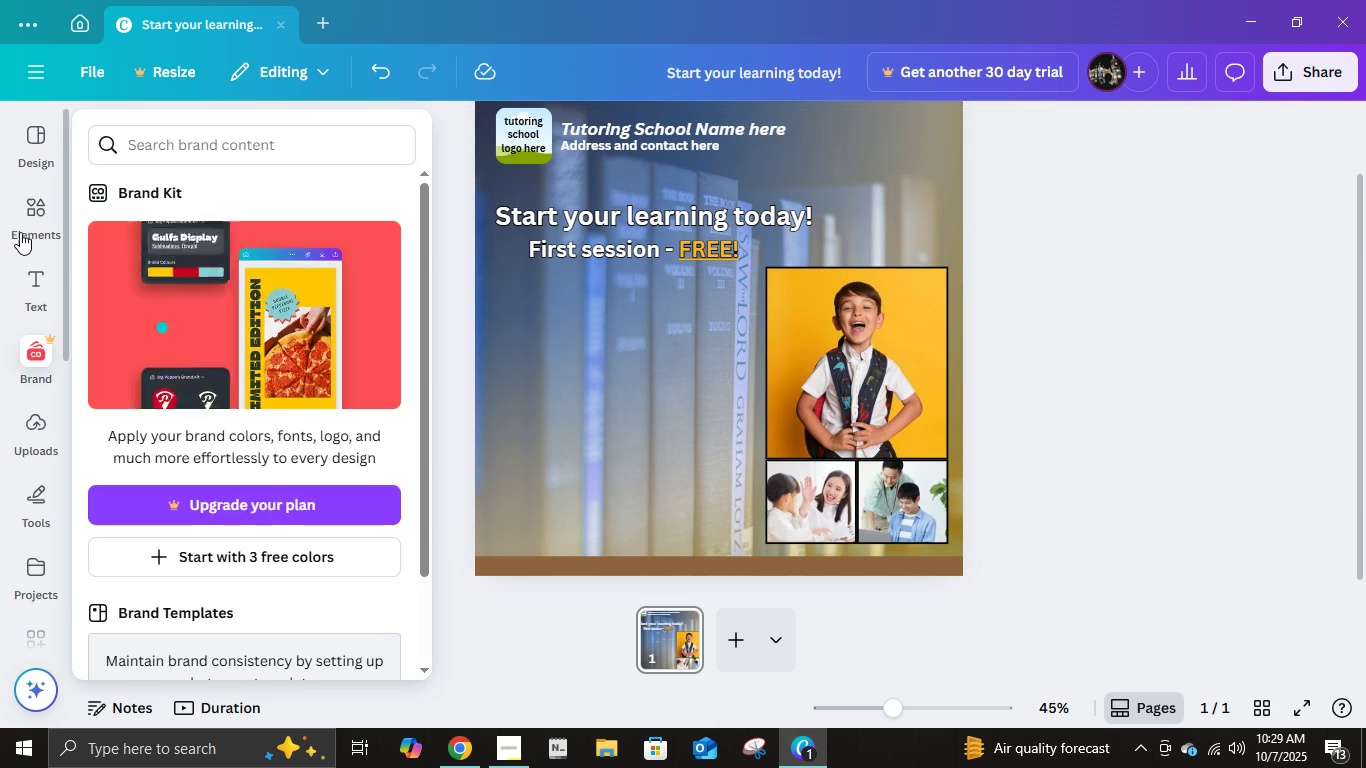 
left_click([20, 222])
 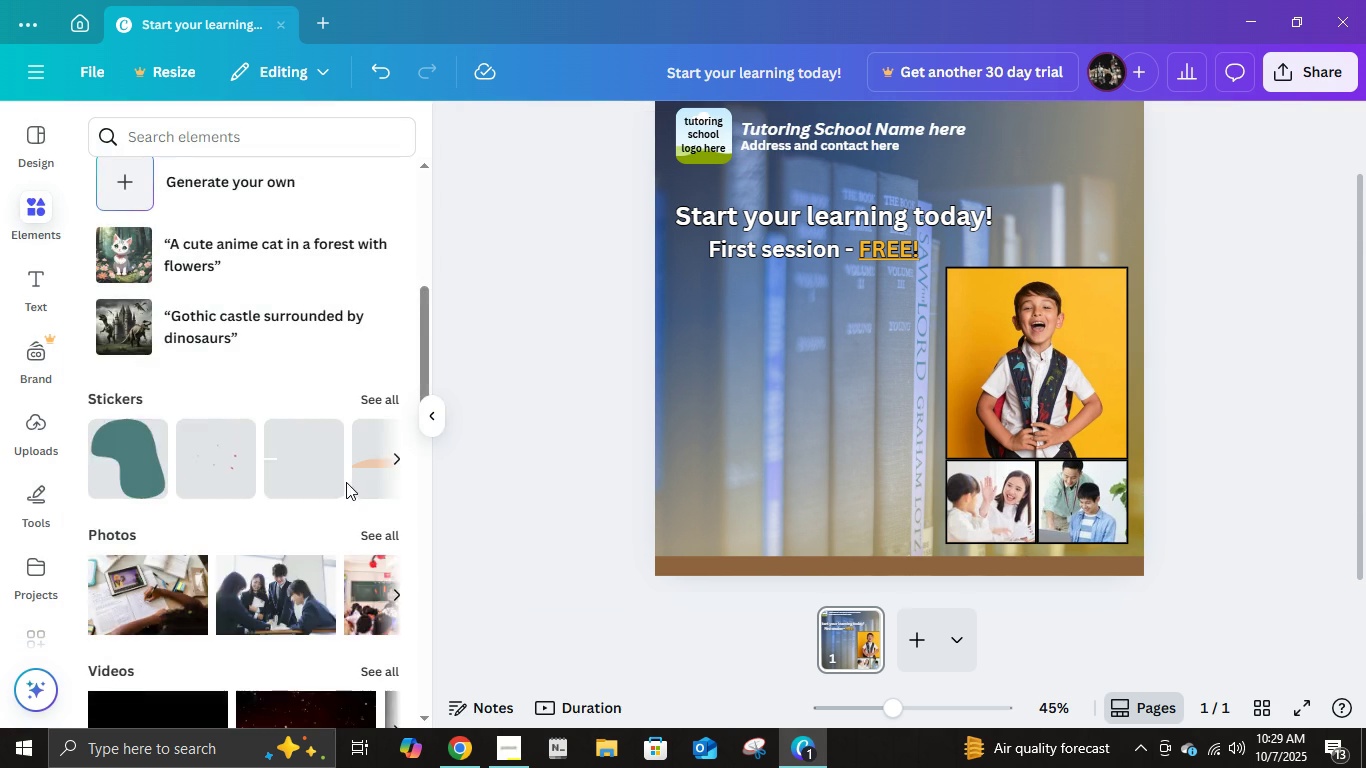 
scroll: coordinate [346, 487], scroll_direction: none, amount: 0.0
 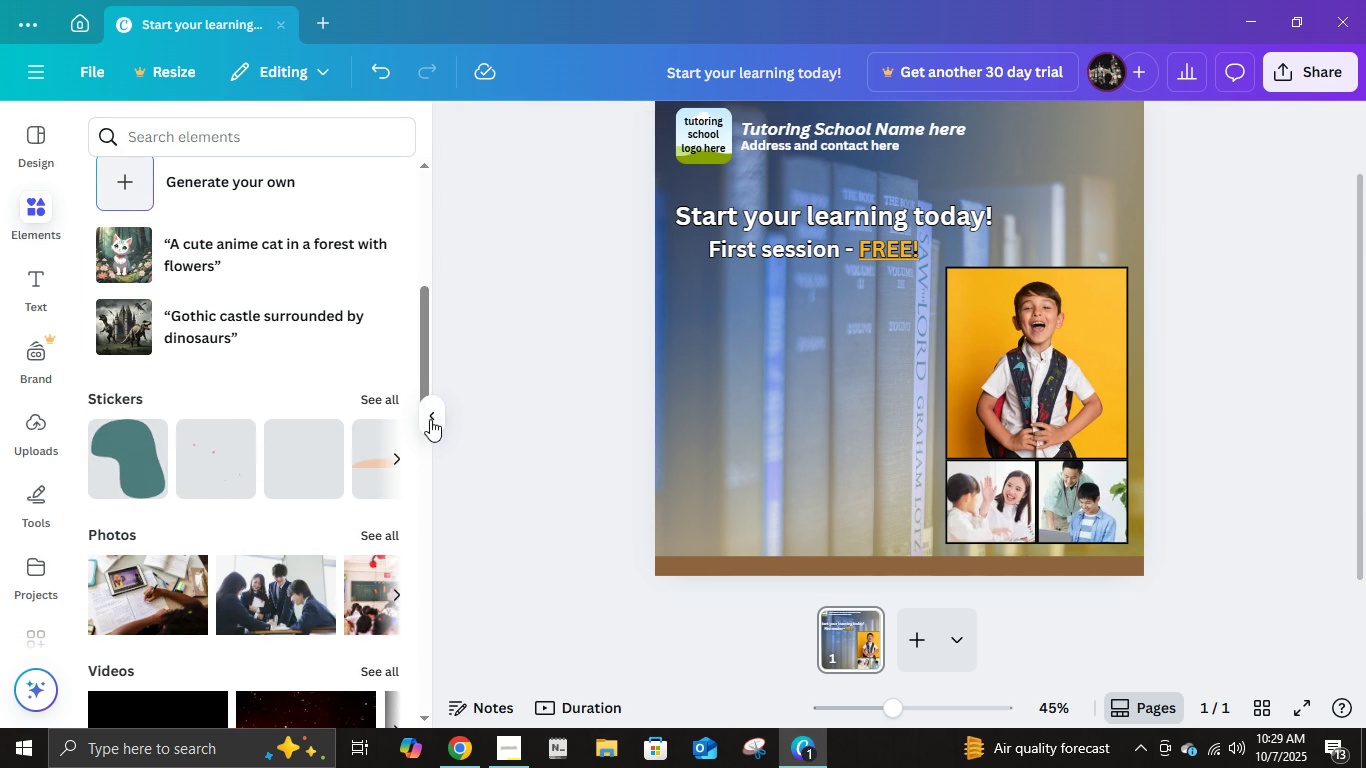 
left_click([430, 420])
 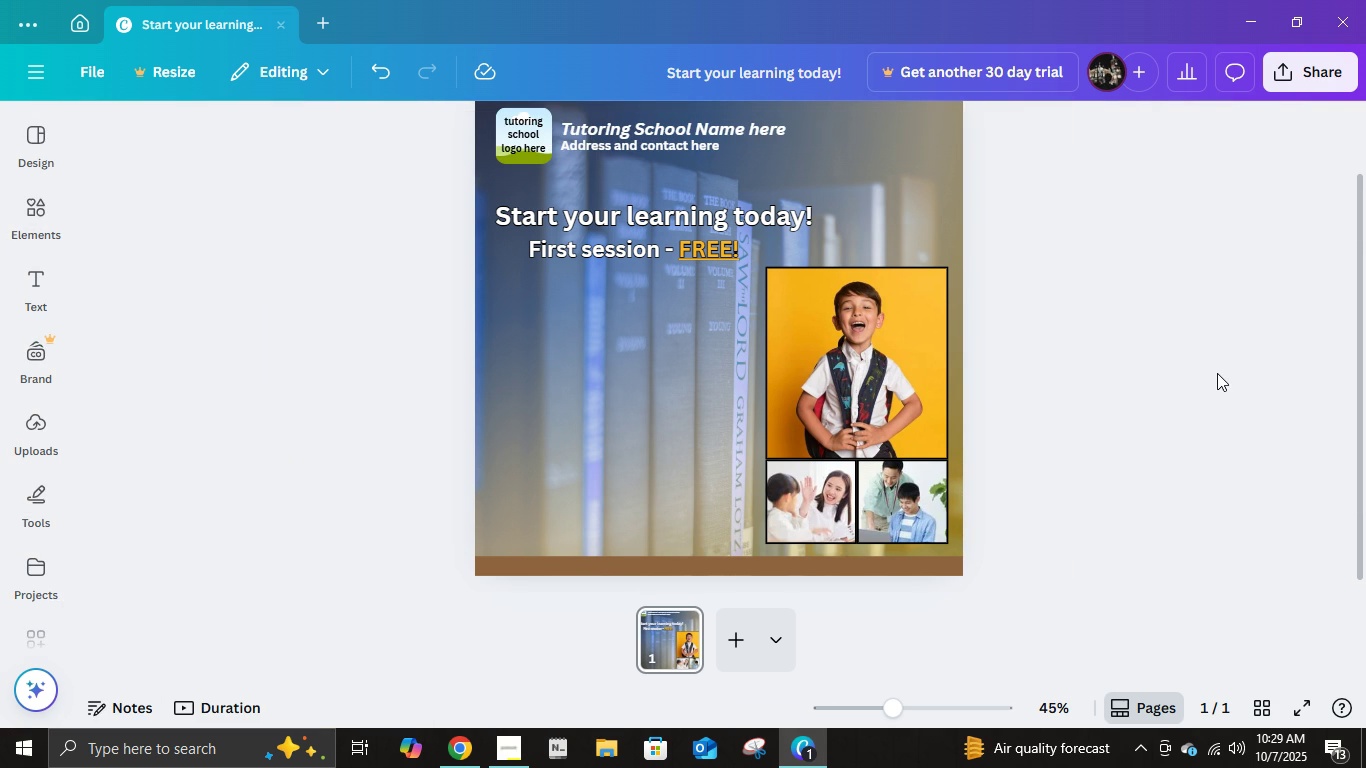 
left_click([1218, 374])
 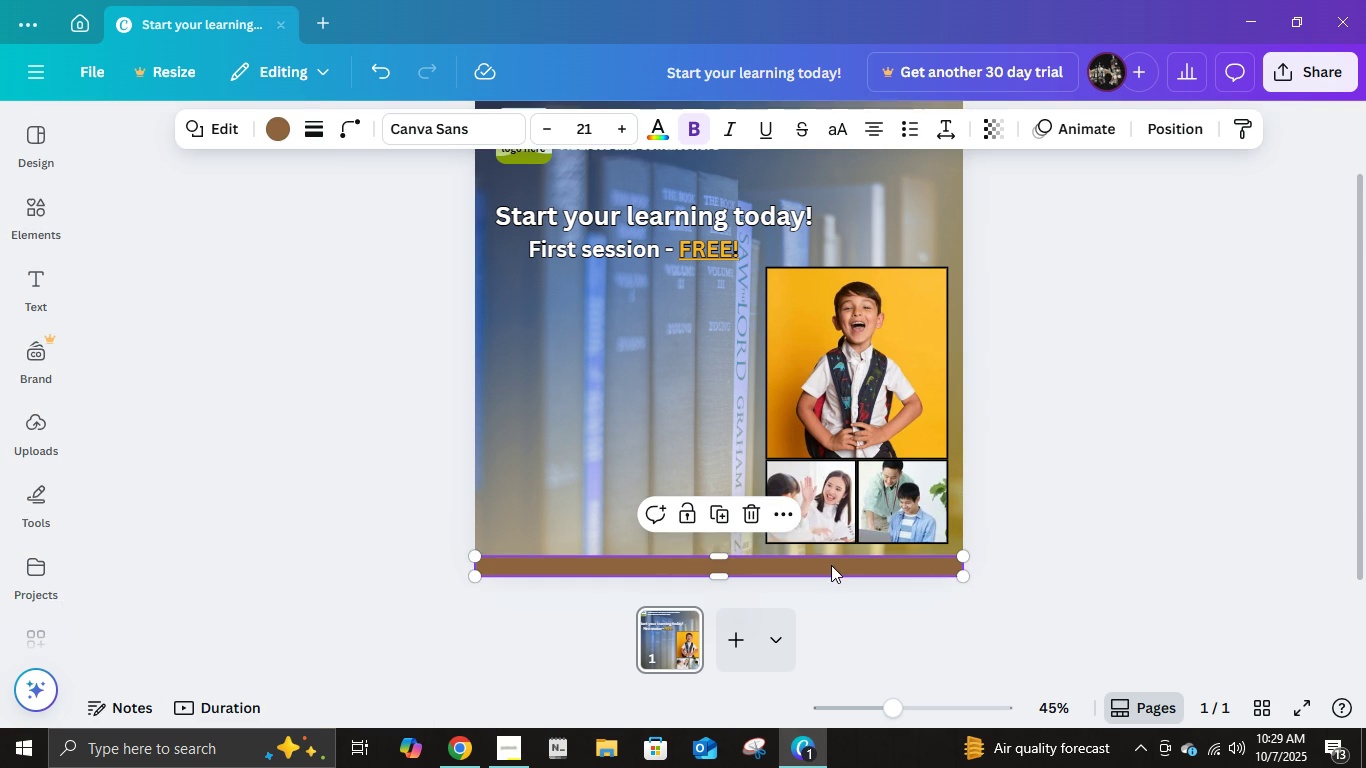 
left_click([832, 564])
 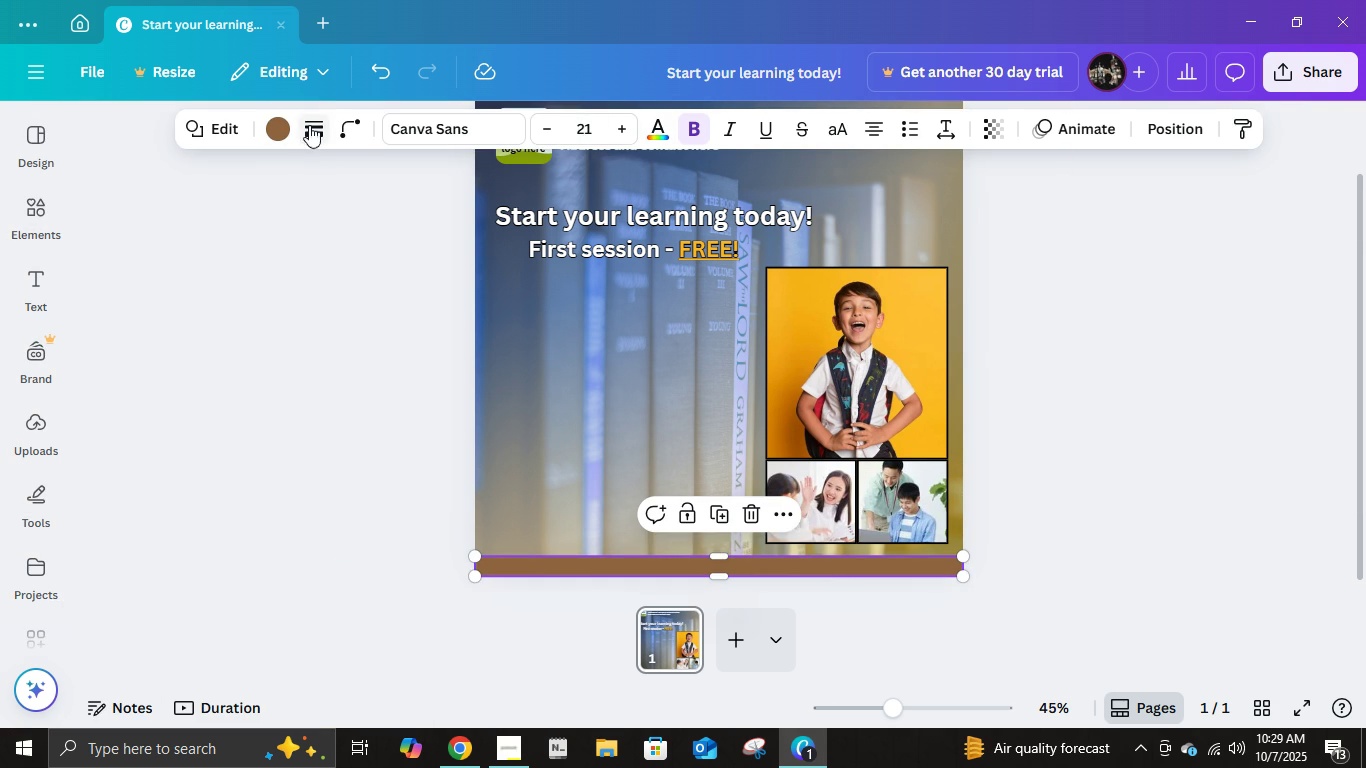 
left_click([278, 124])
 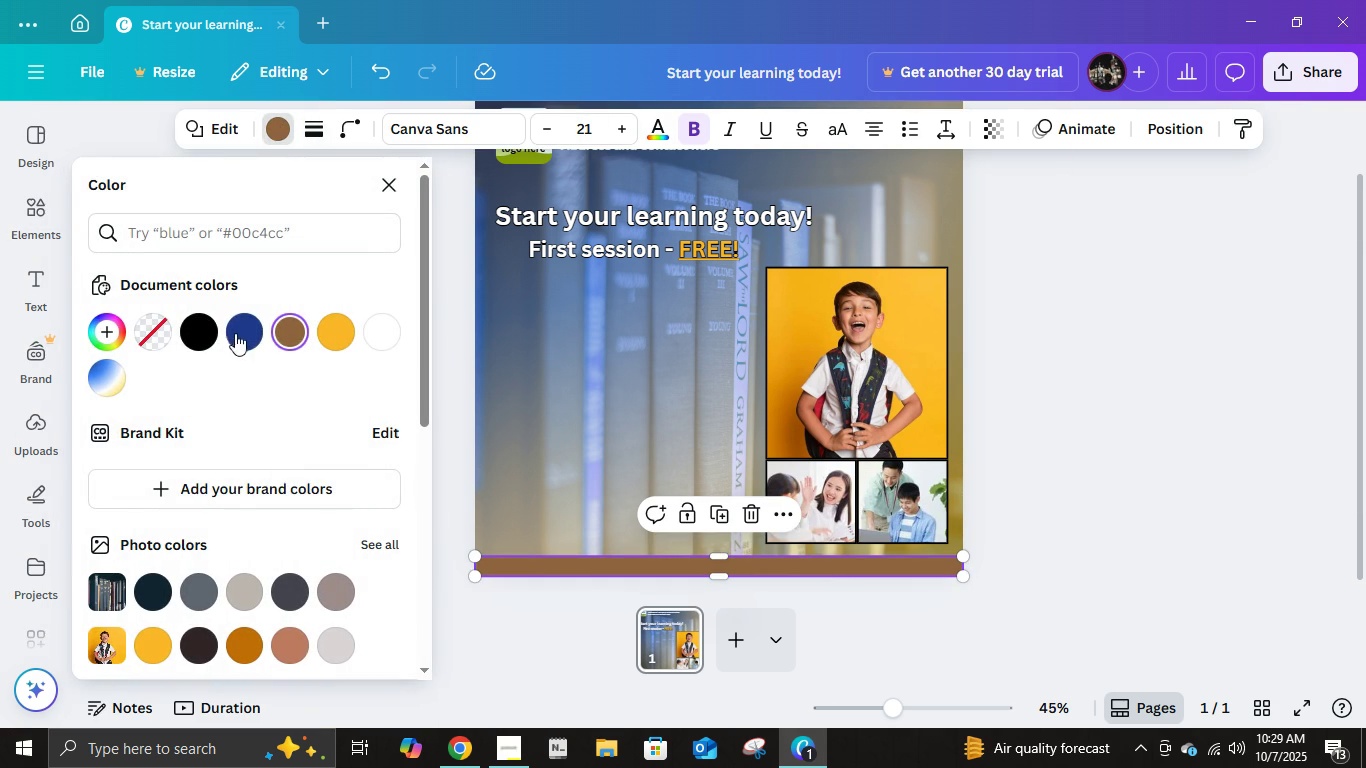 
left_click([237, 332])
 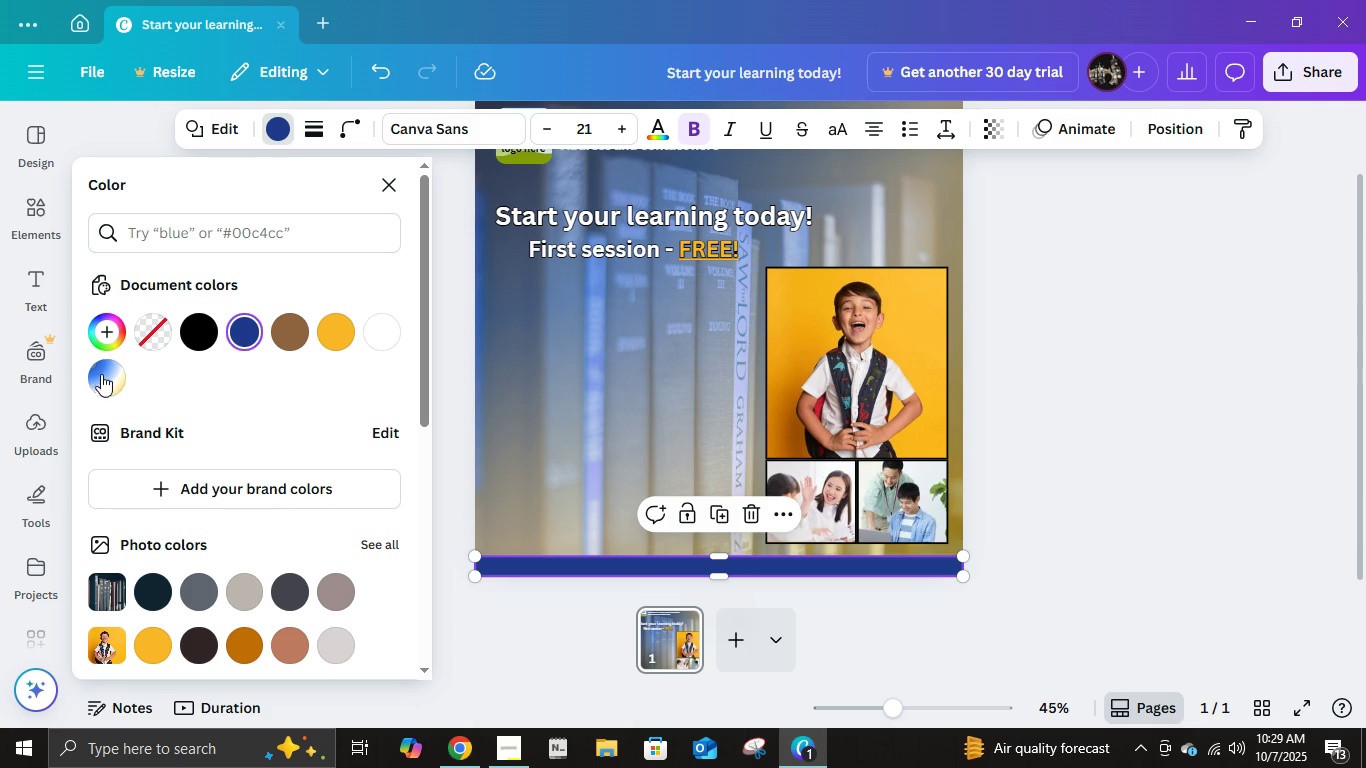 
left_click([111, 366])
 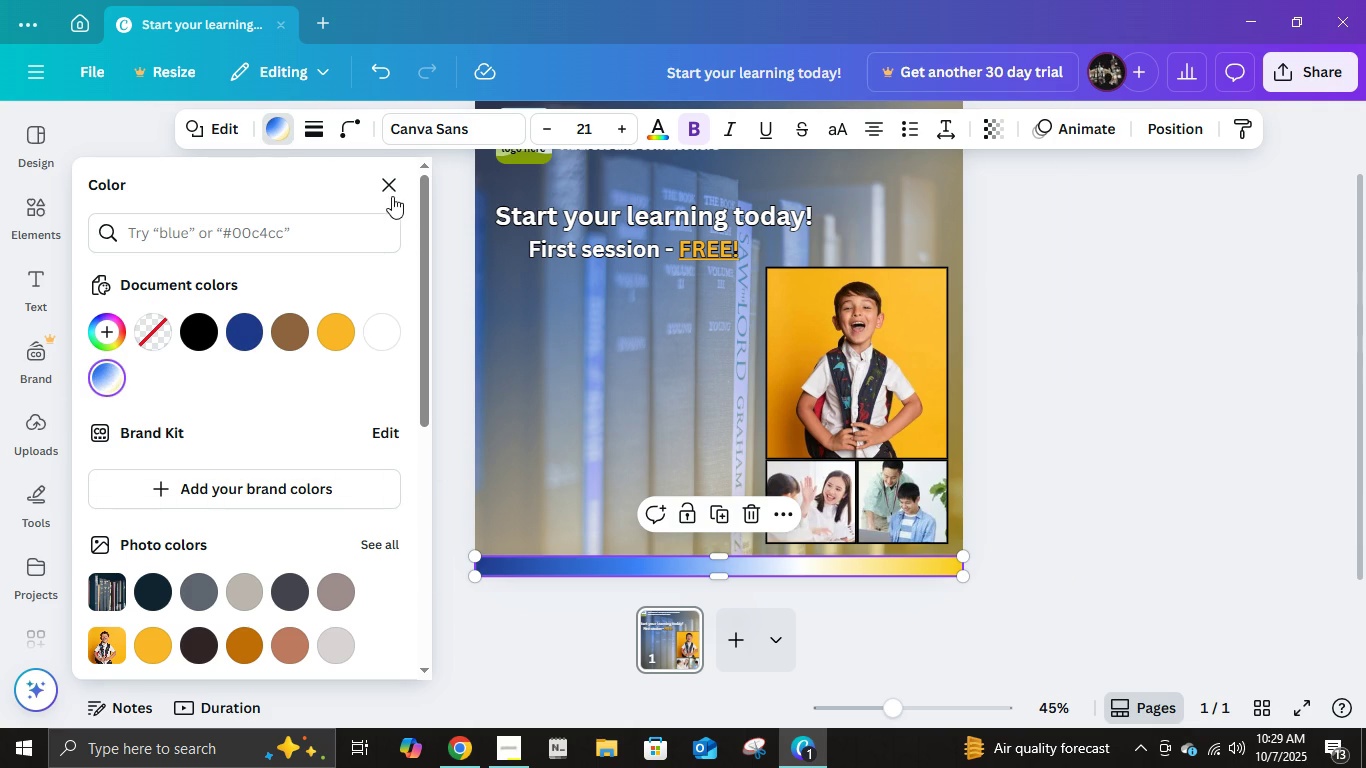 
left_click([386, 188])
 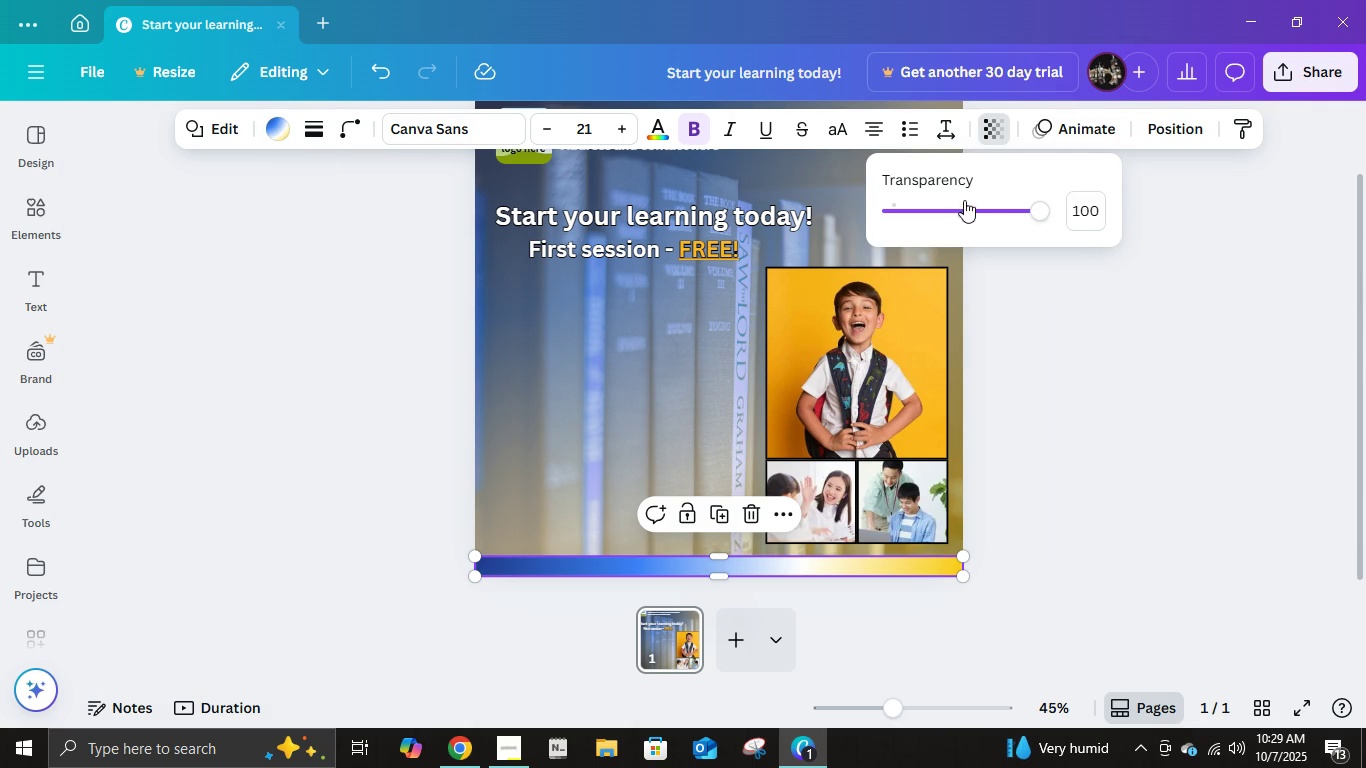 
left_click([960, 204])
 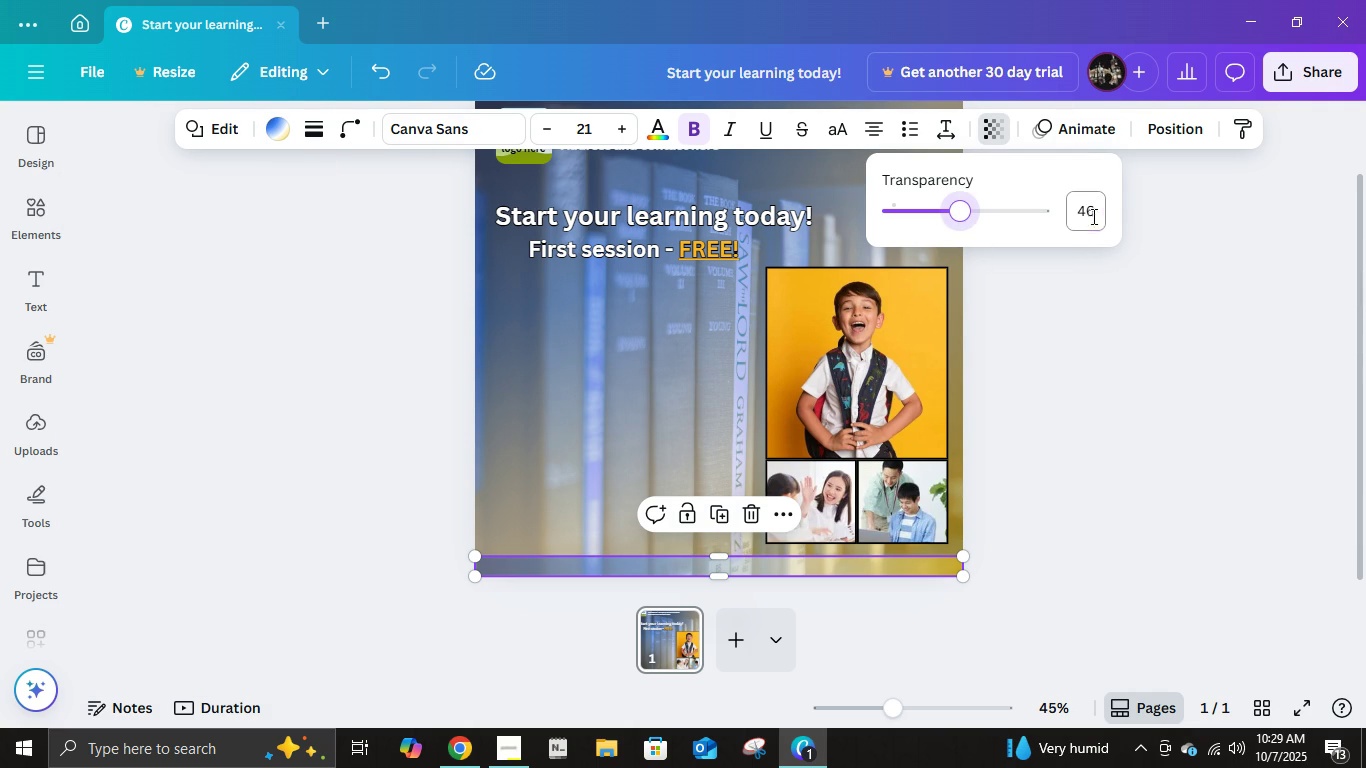 
left_click([1093, 215])
 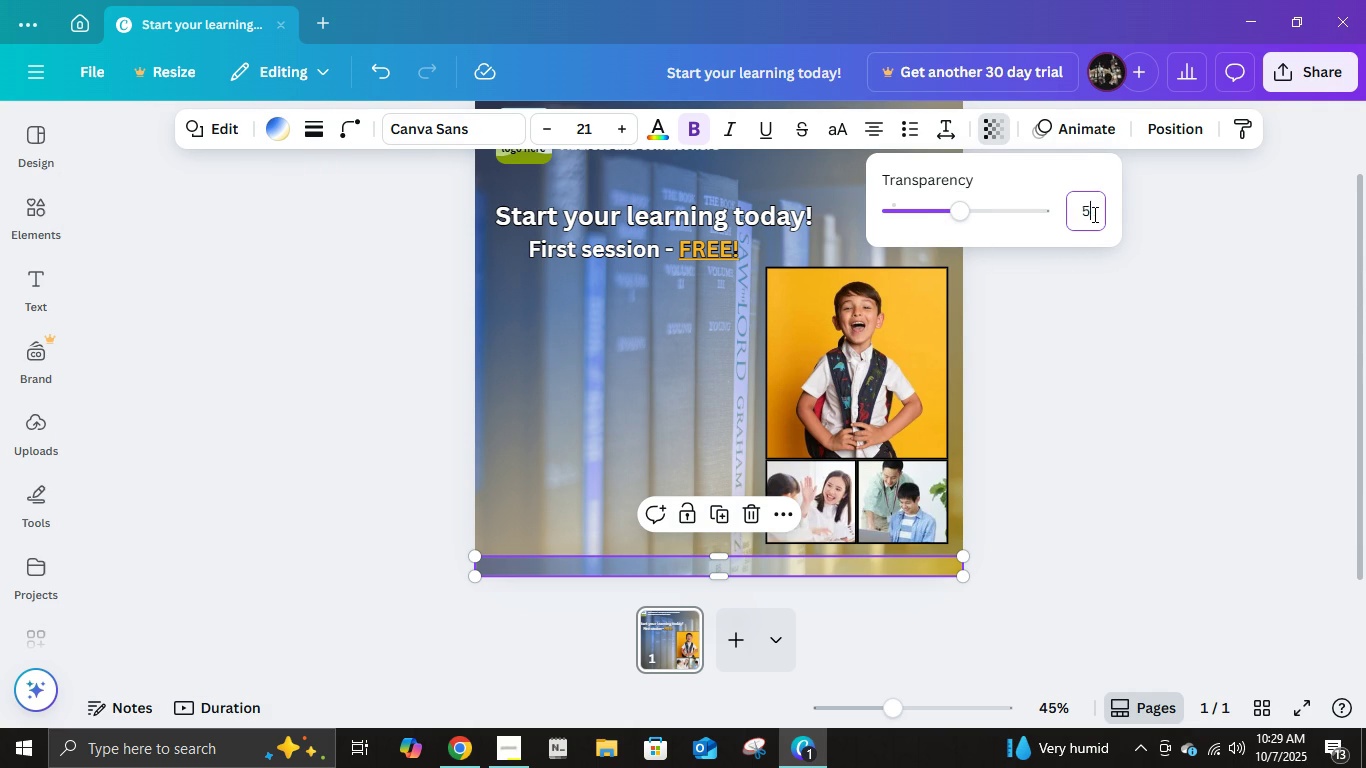 
key(Numpad5)
 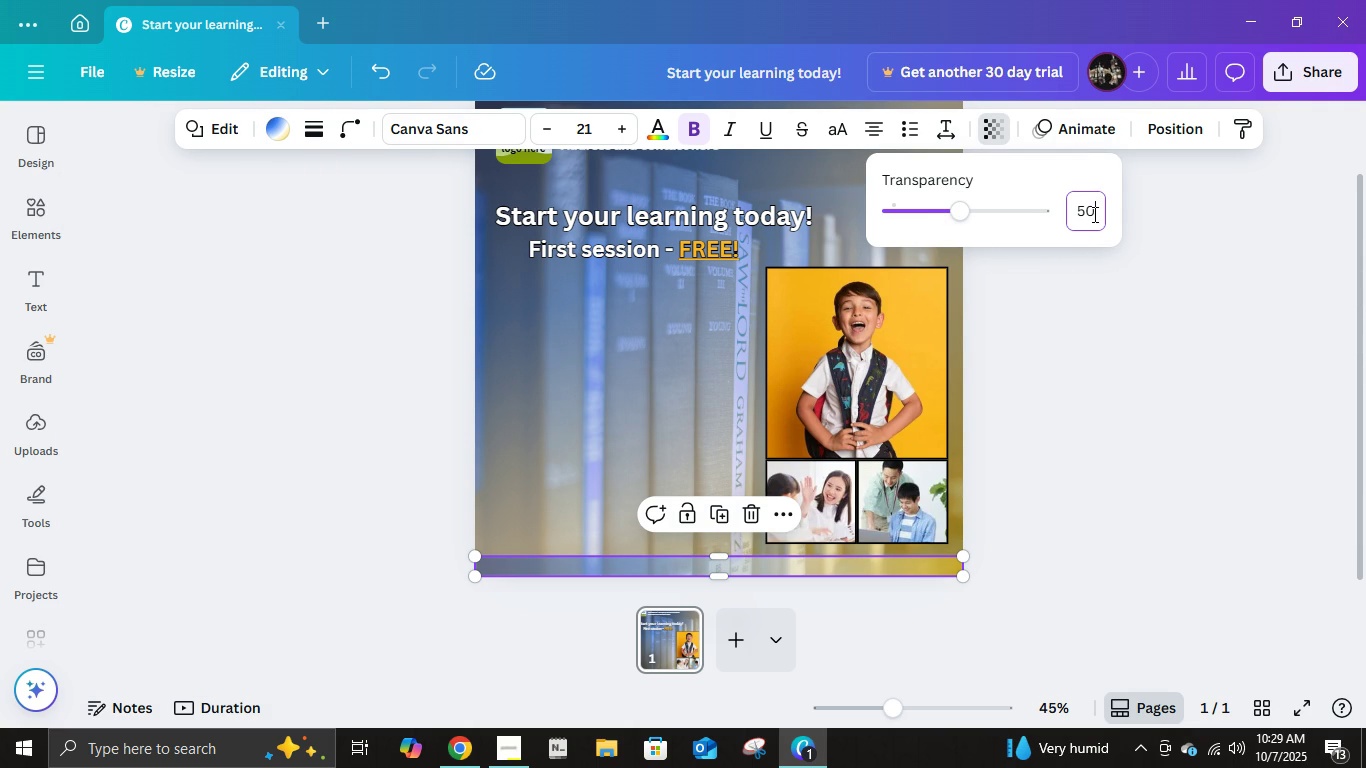 
key(Numpad0)
 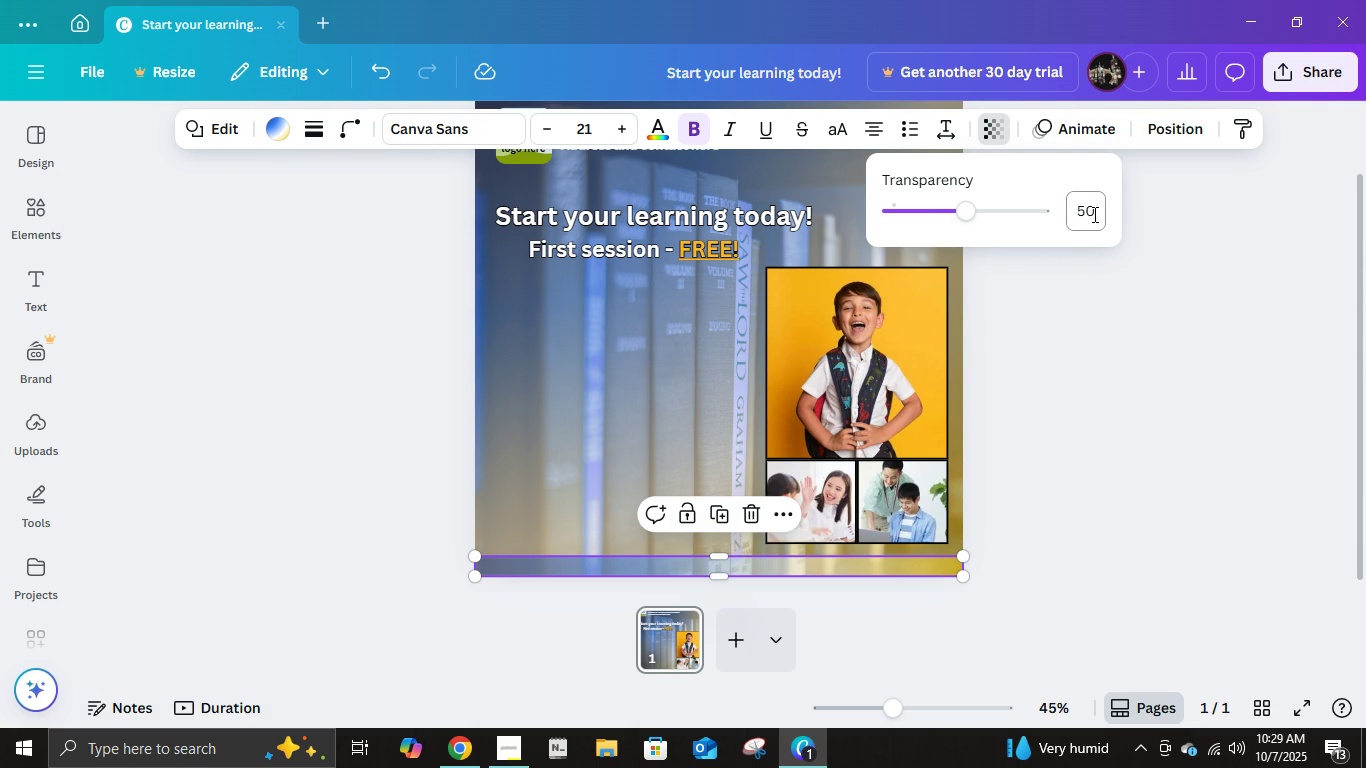 
key(NumpadEnter)
 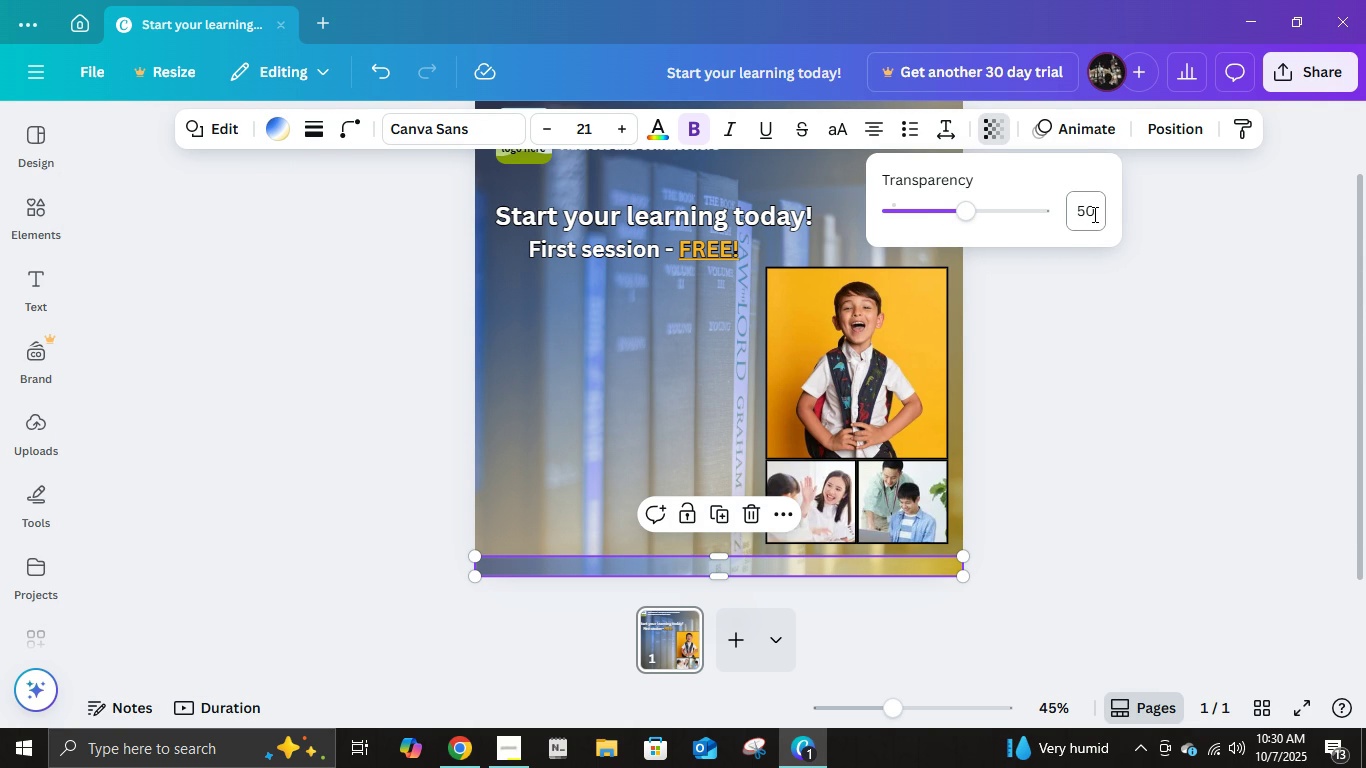 
left_click([1181, 456])